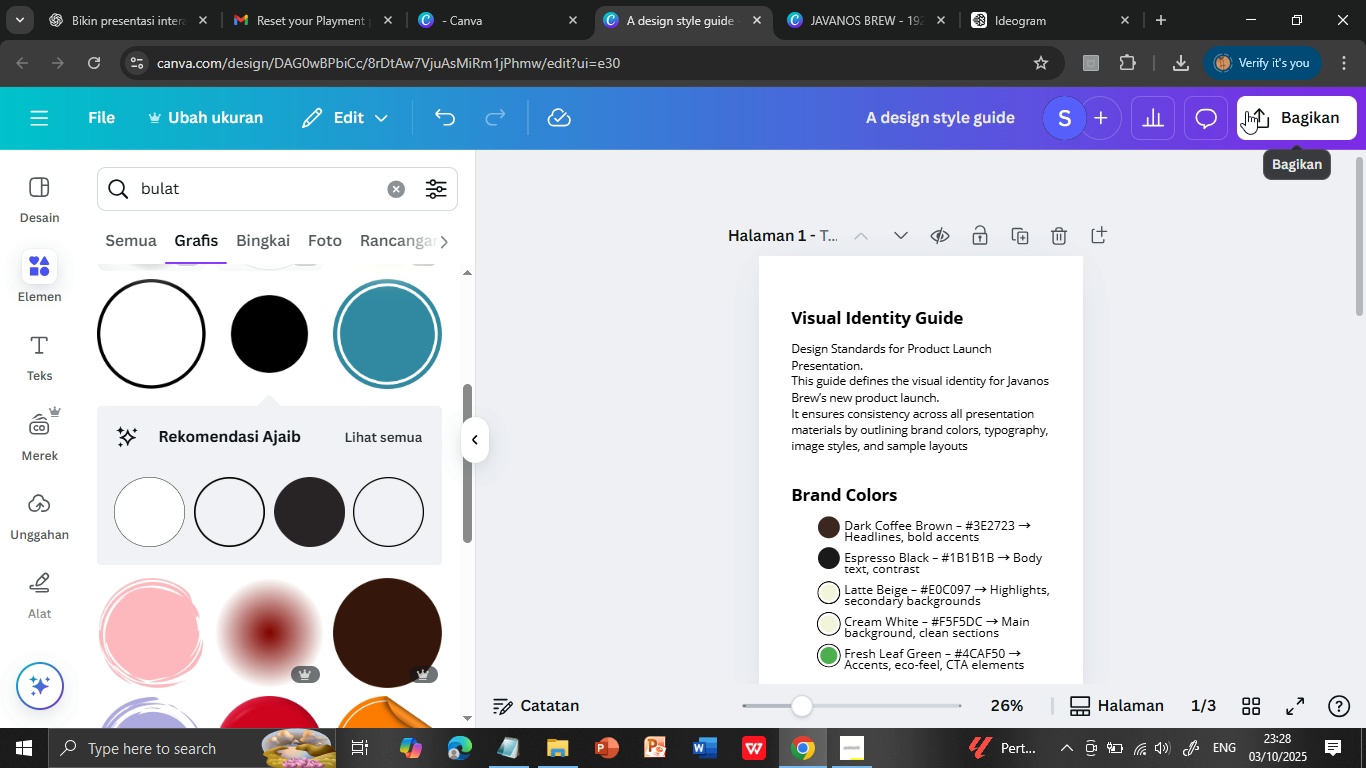 
left_click([1246, 111])
 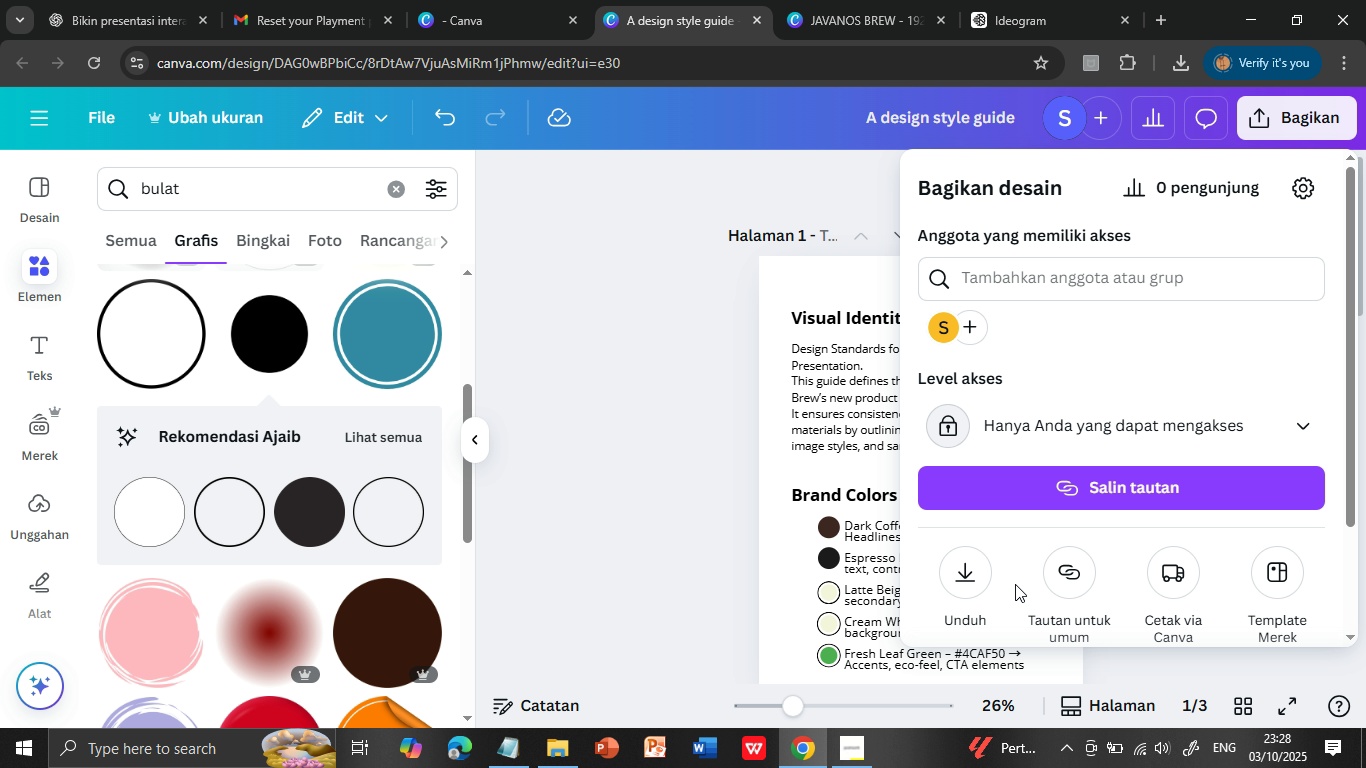 
left_click([849, 748])